 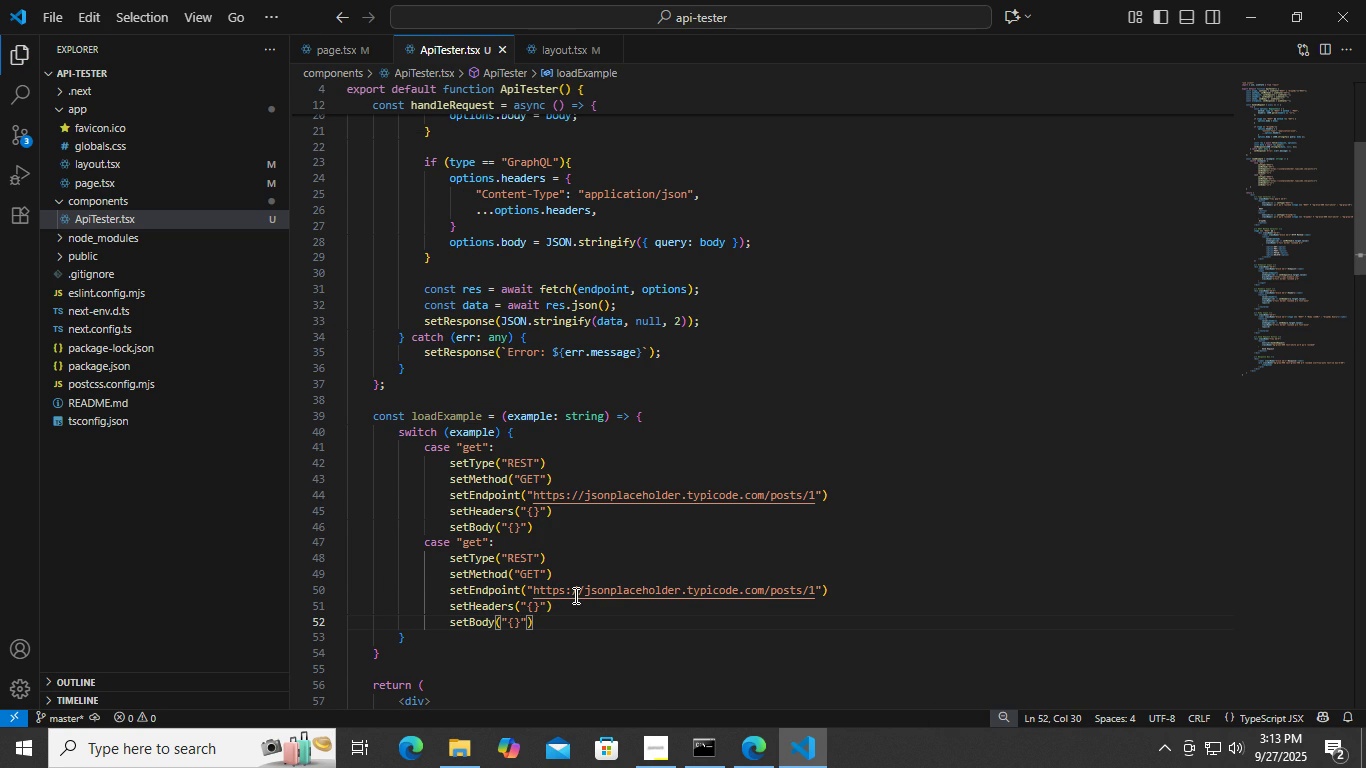 
double_click([481, 535])
 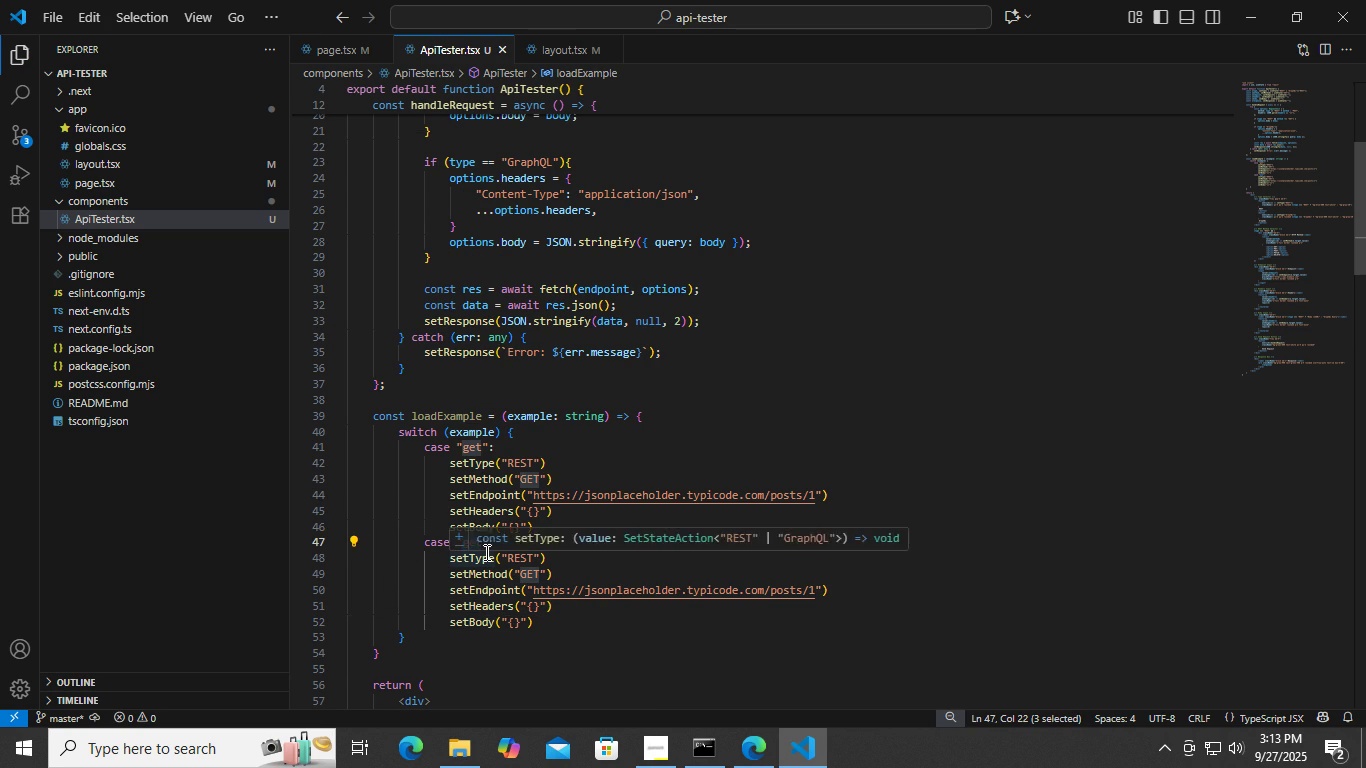 
type(post)
 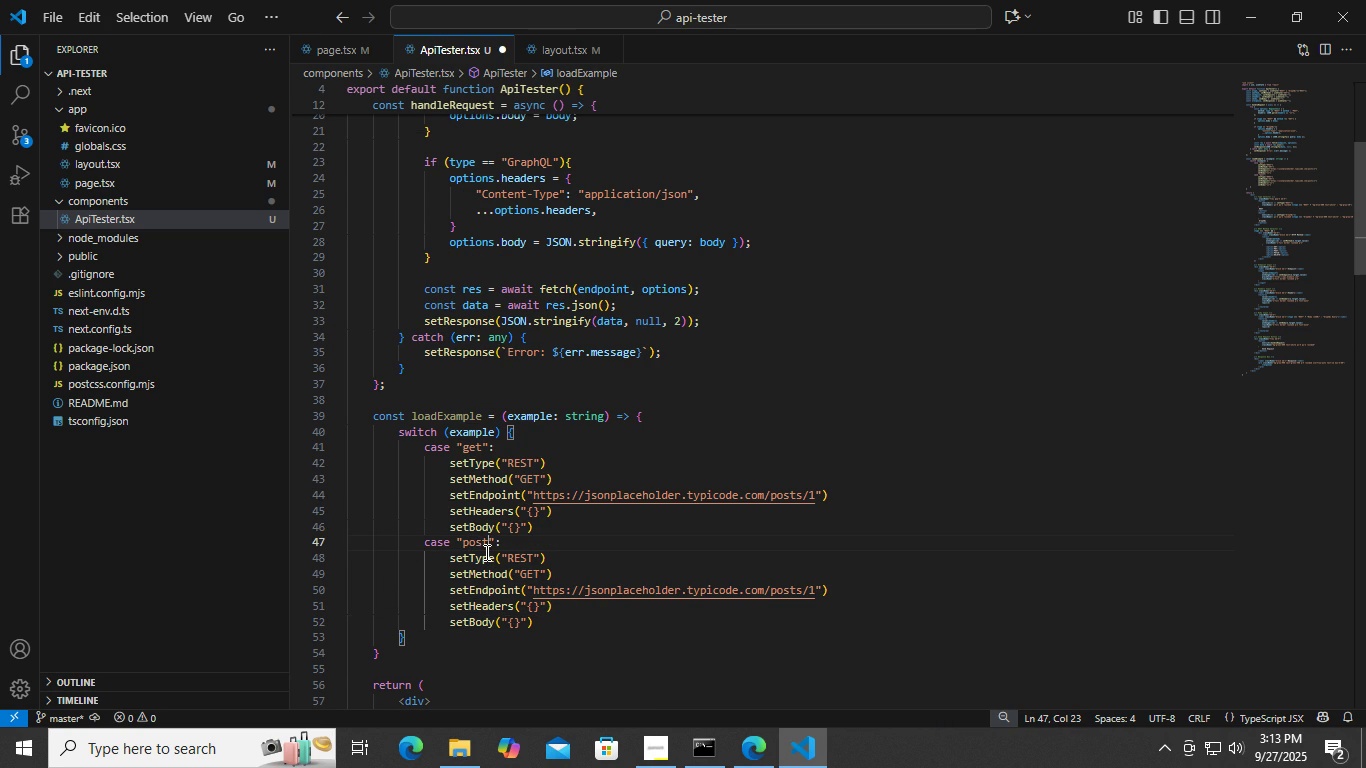 
key(Control+ControlLeft)
 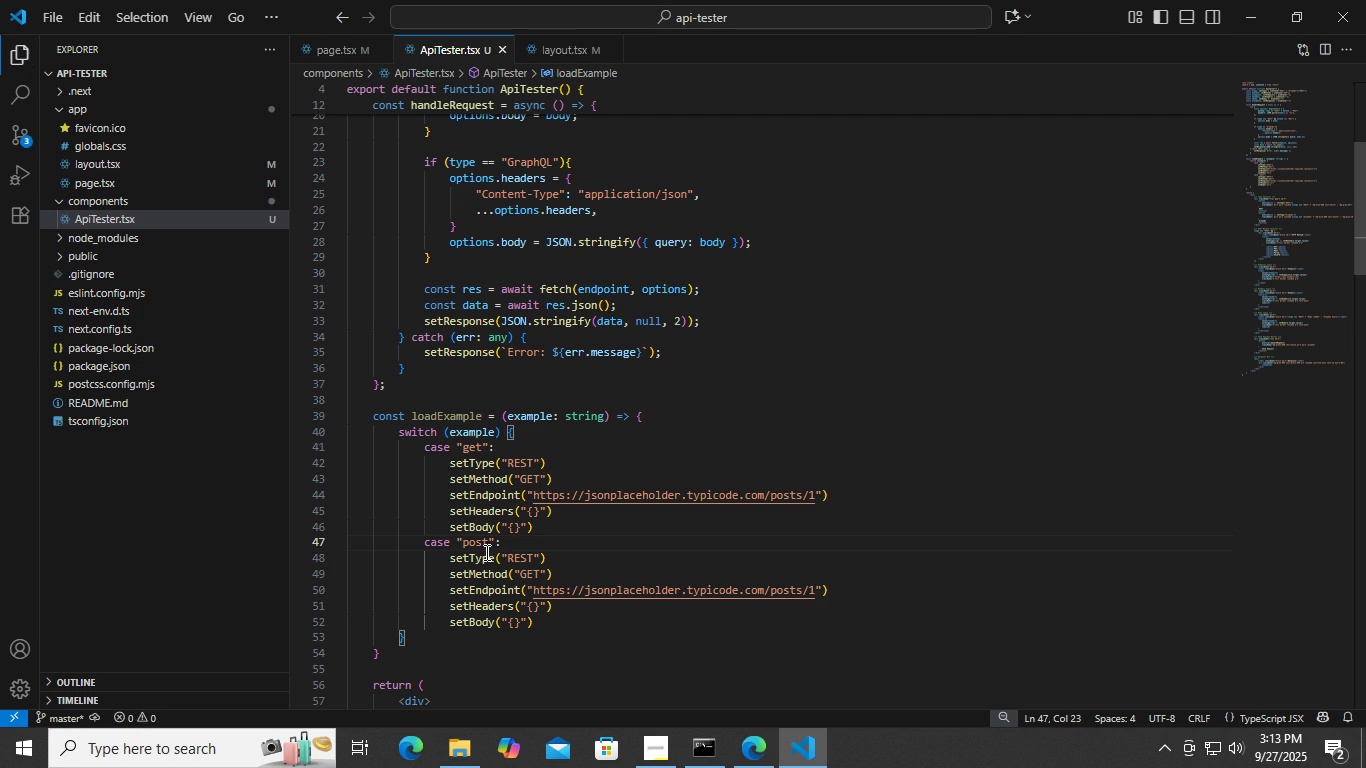 
key(Control+S)
 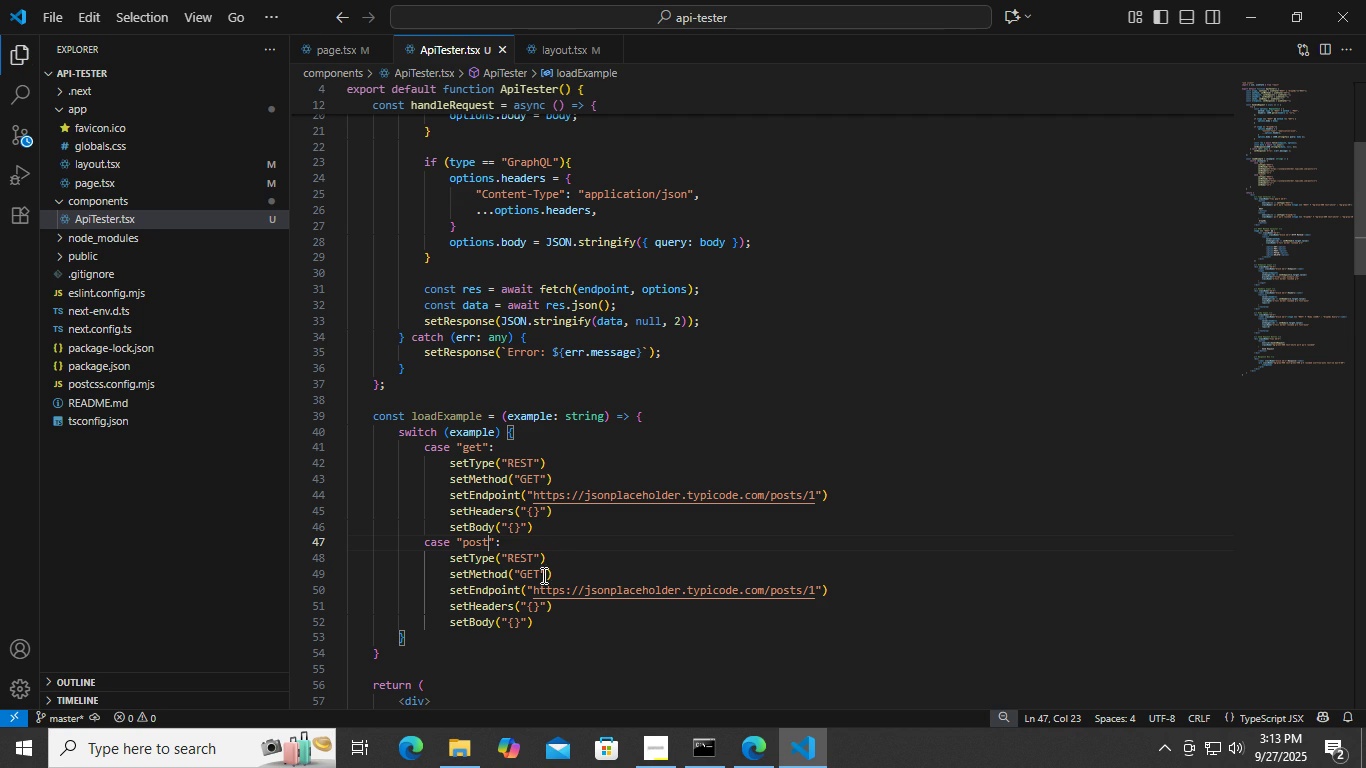 
double_click([532, 573])